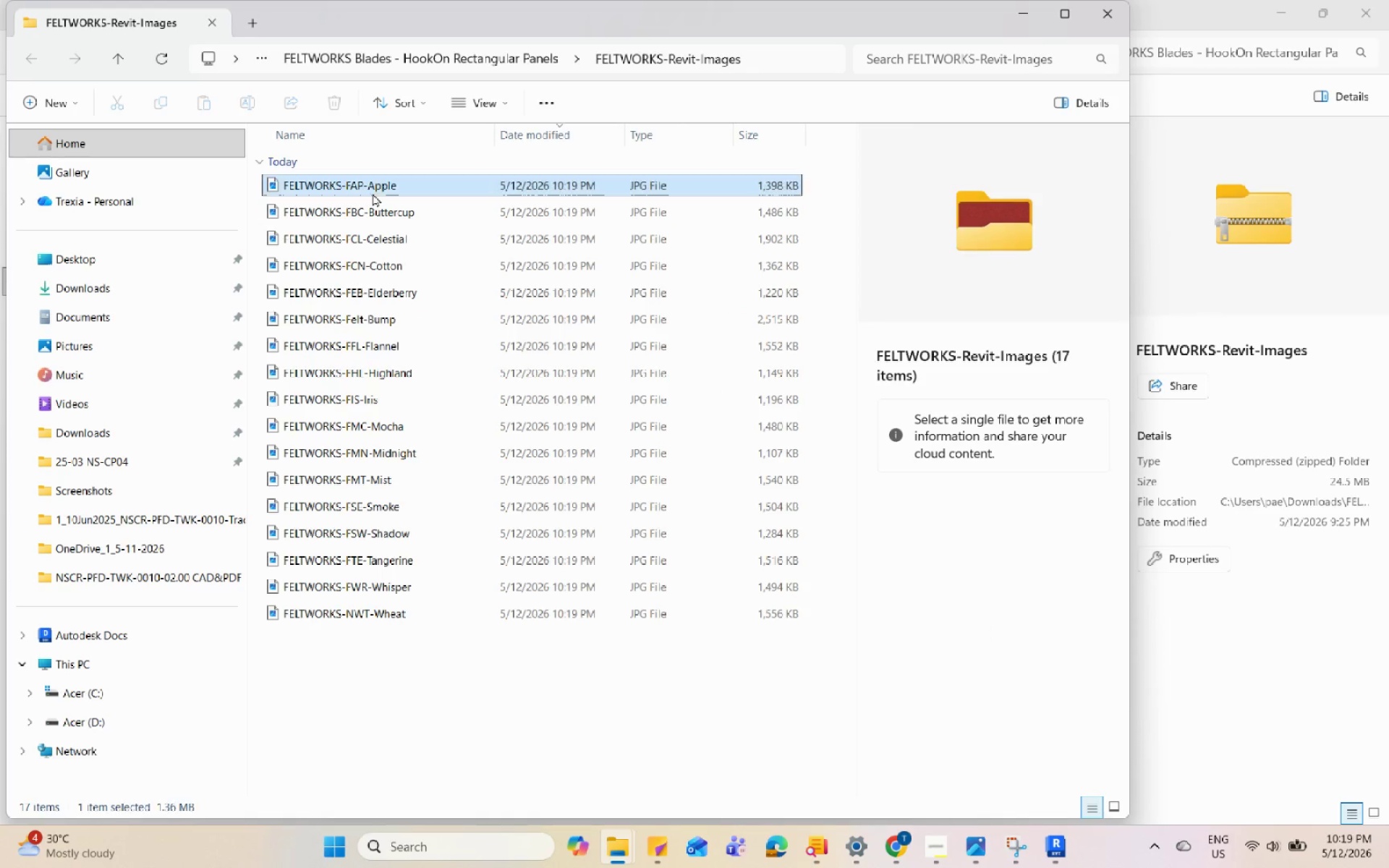 
double_click([379, 209])
 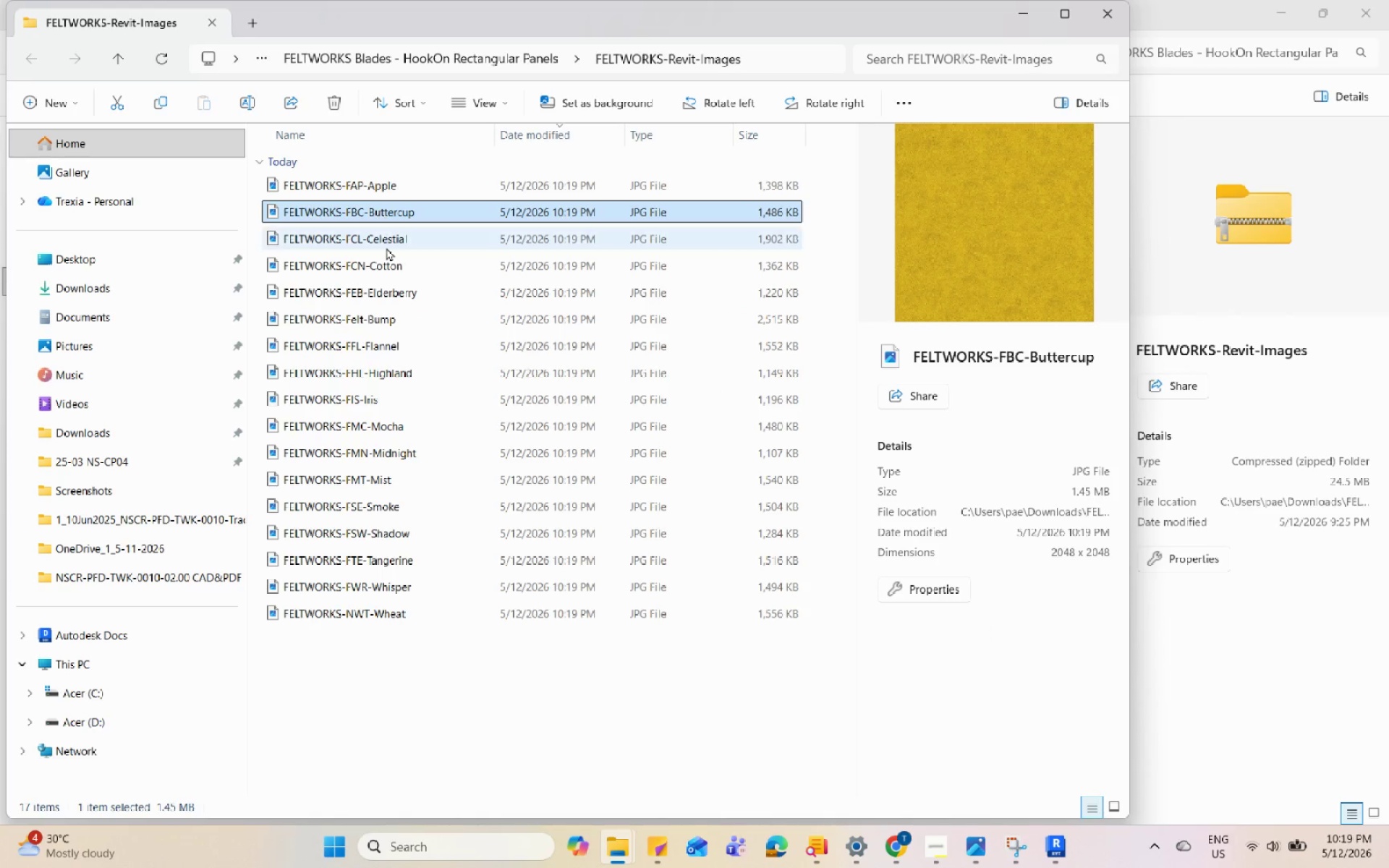 
triple_click([386, 248])
 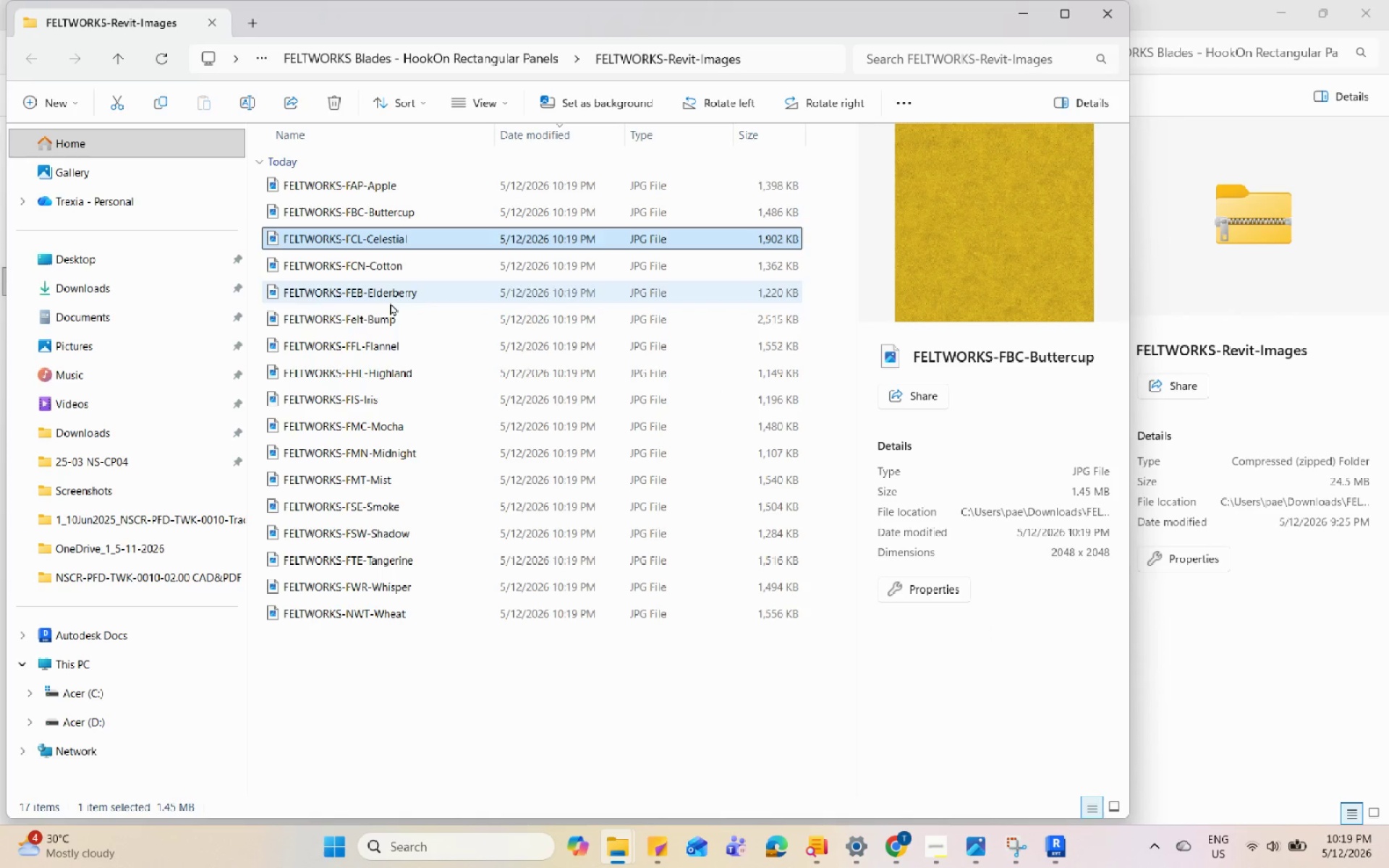 
triple_click([394, 318])
 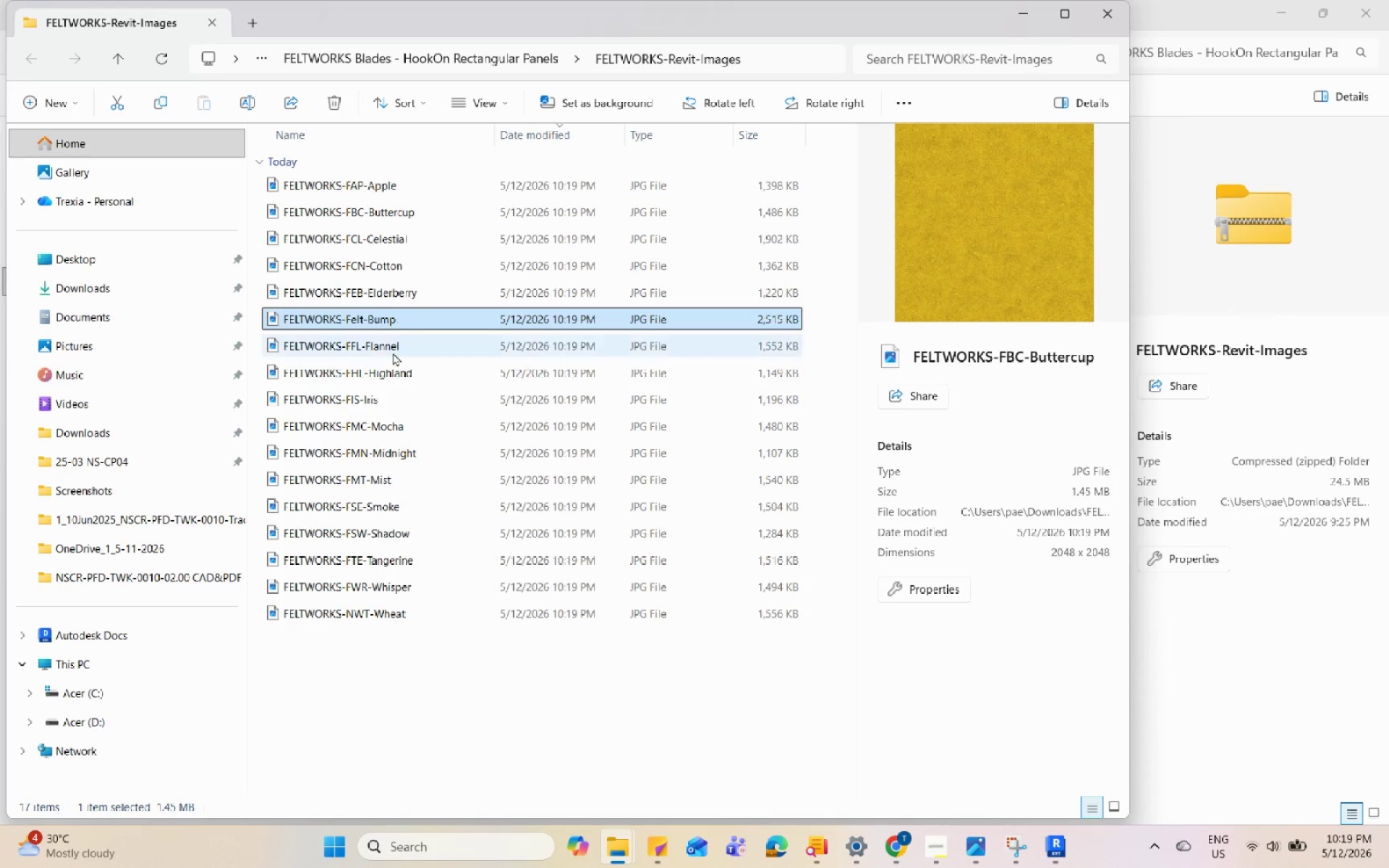 
triple_click([396, 384])
 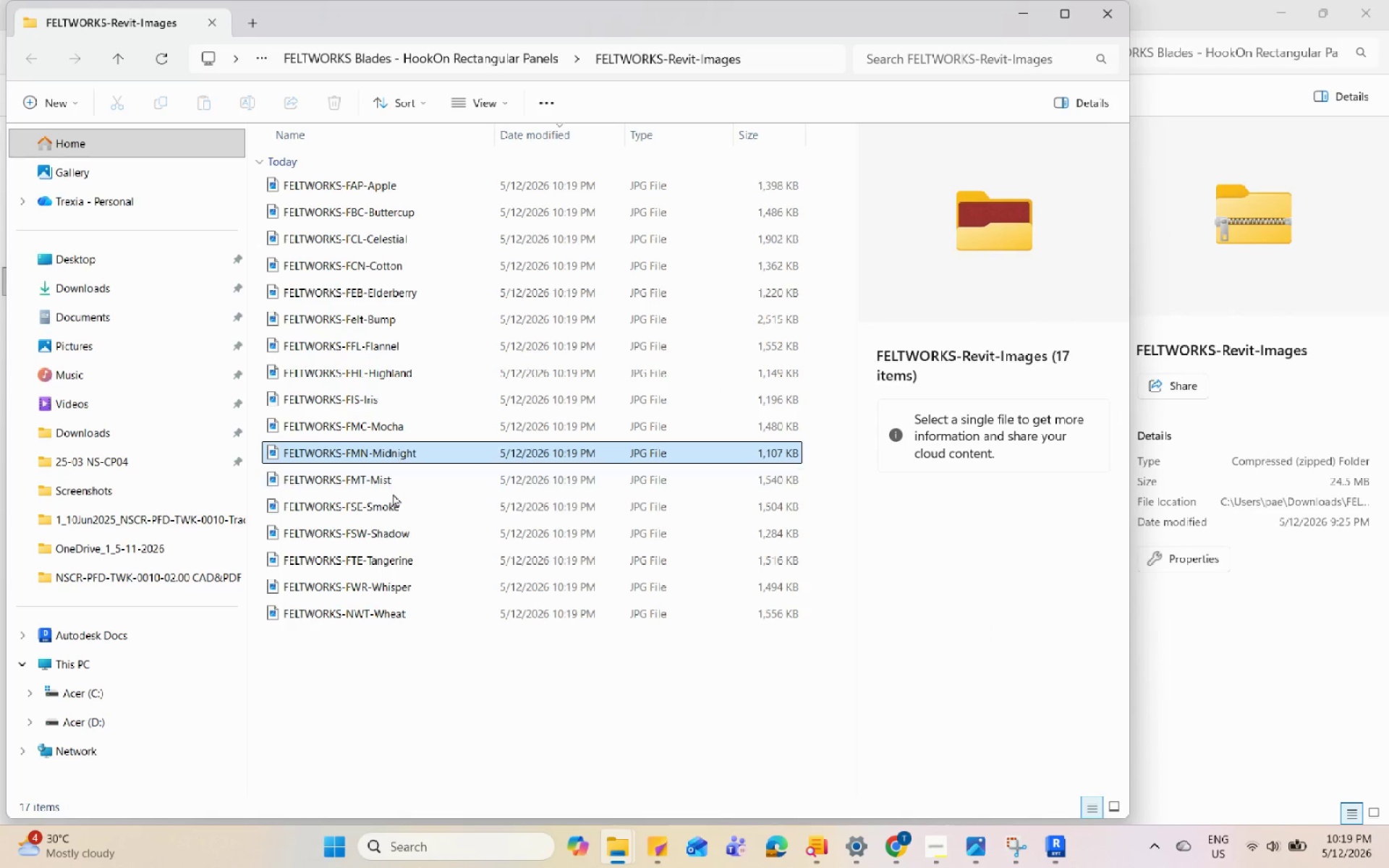 
triple_click([392, 498])
 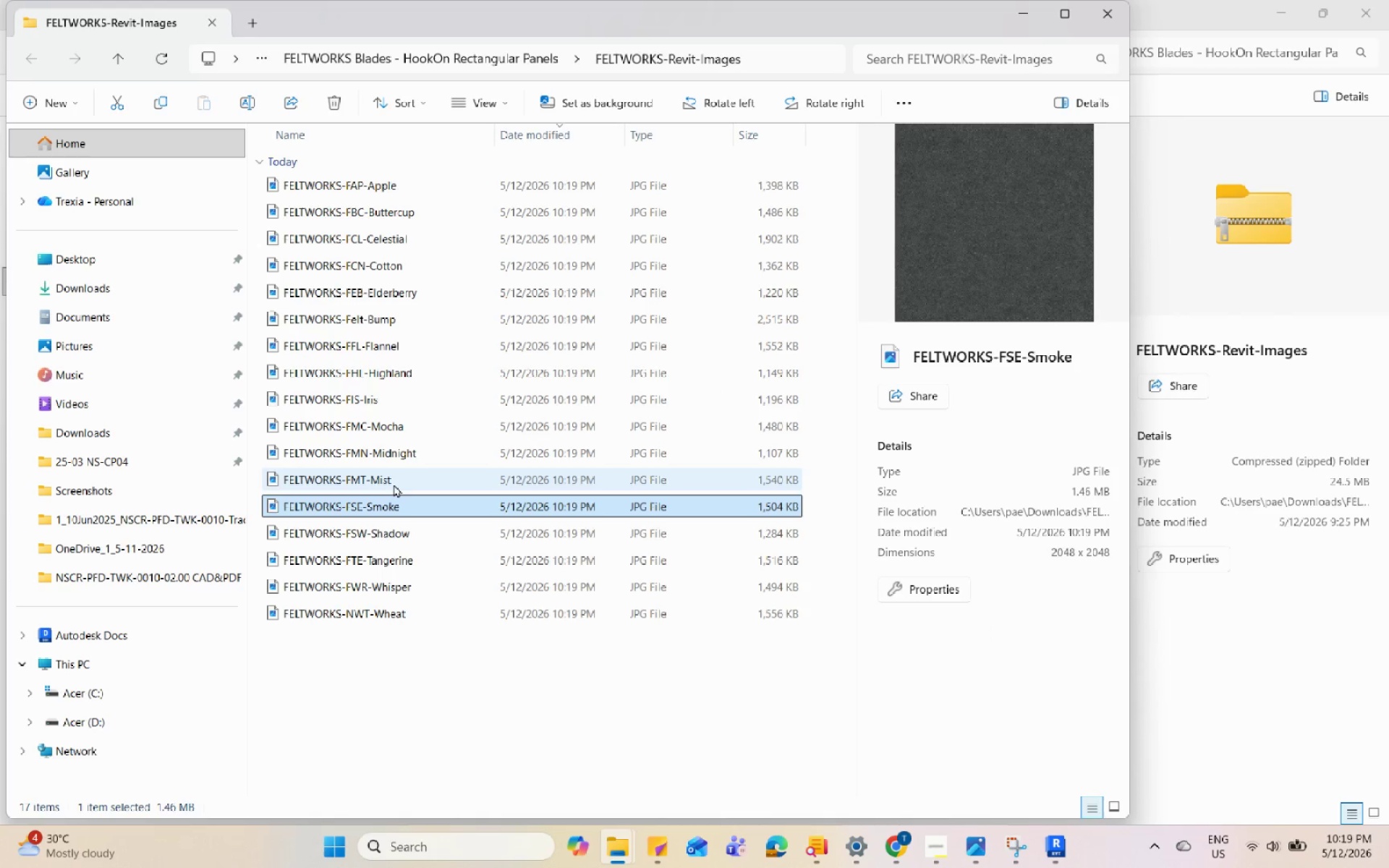 
triple_click([394, 480])
 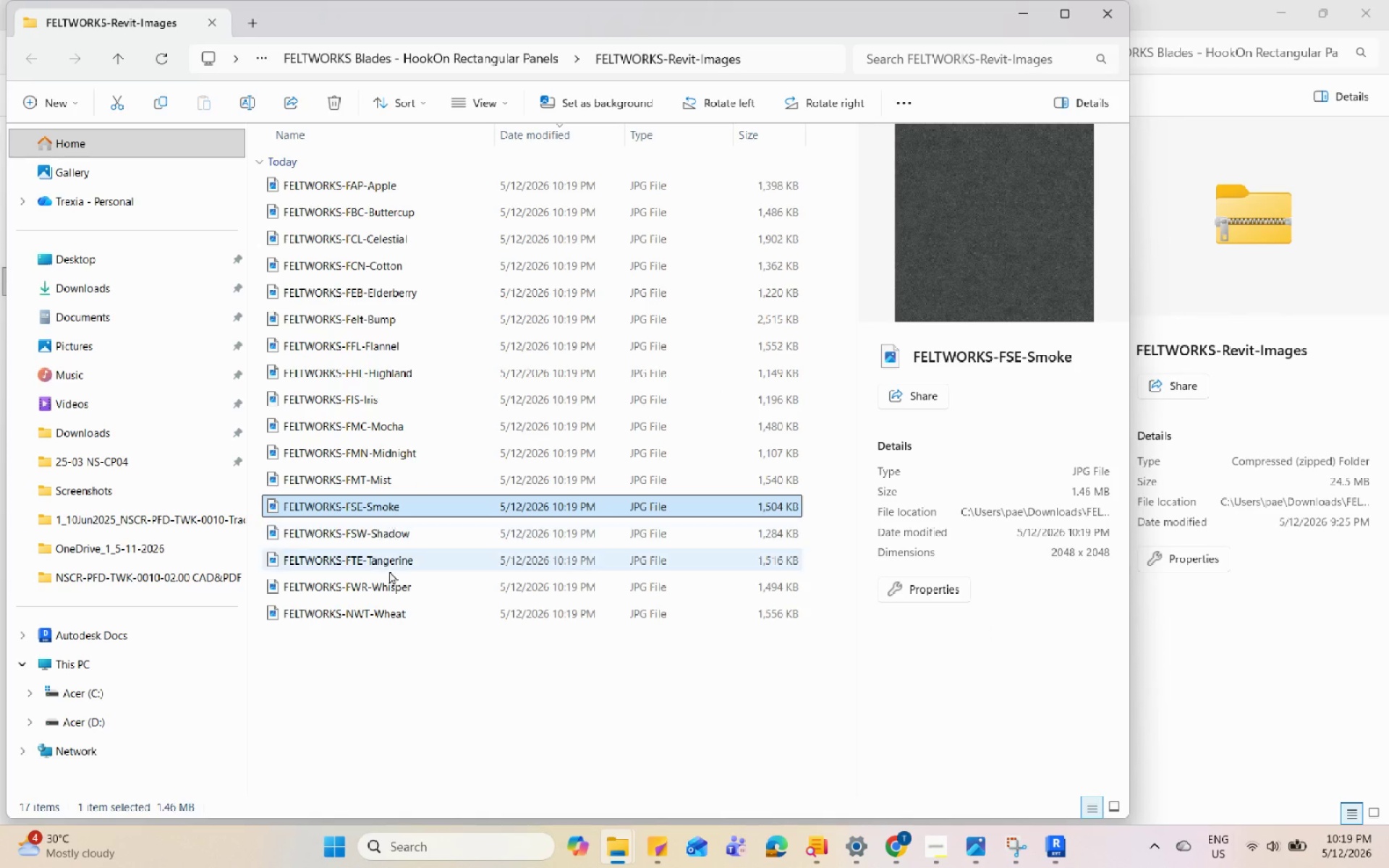 
left_click([392, 578])
 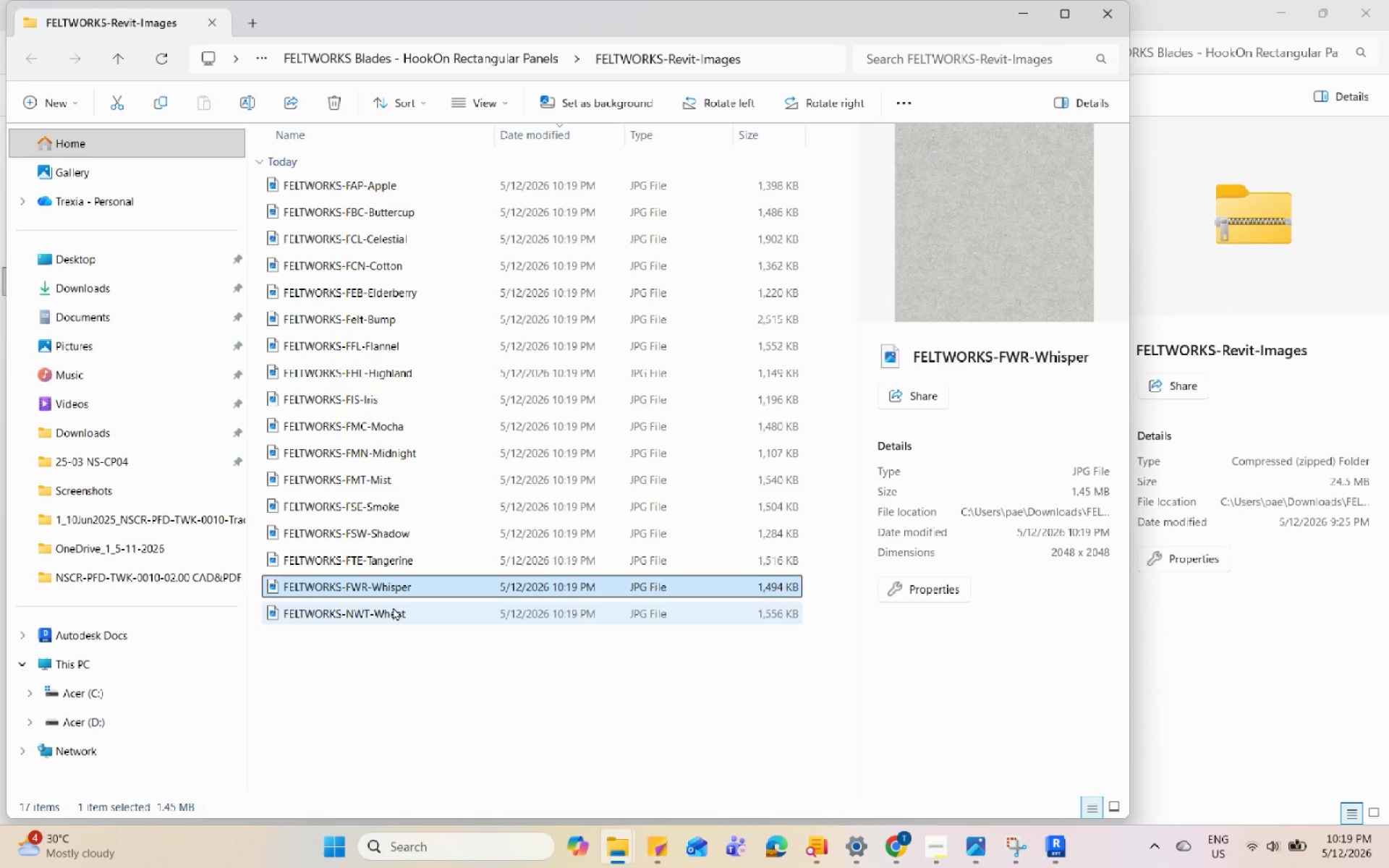 
left_click([393, 605])
 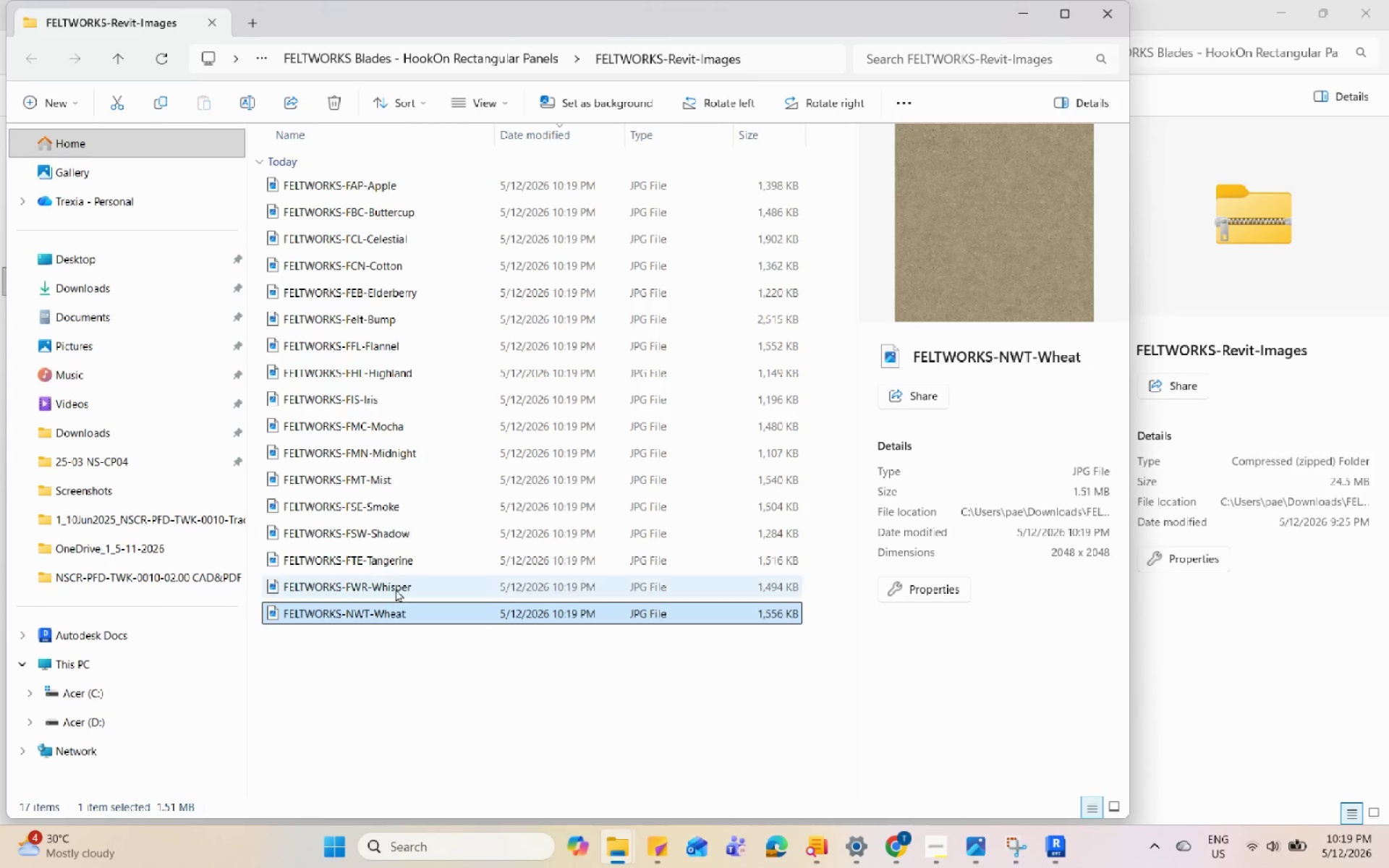 
double_click([396, 589])
 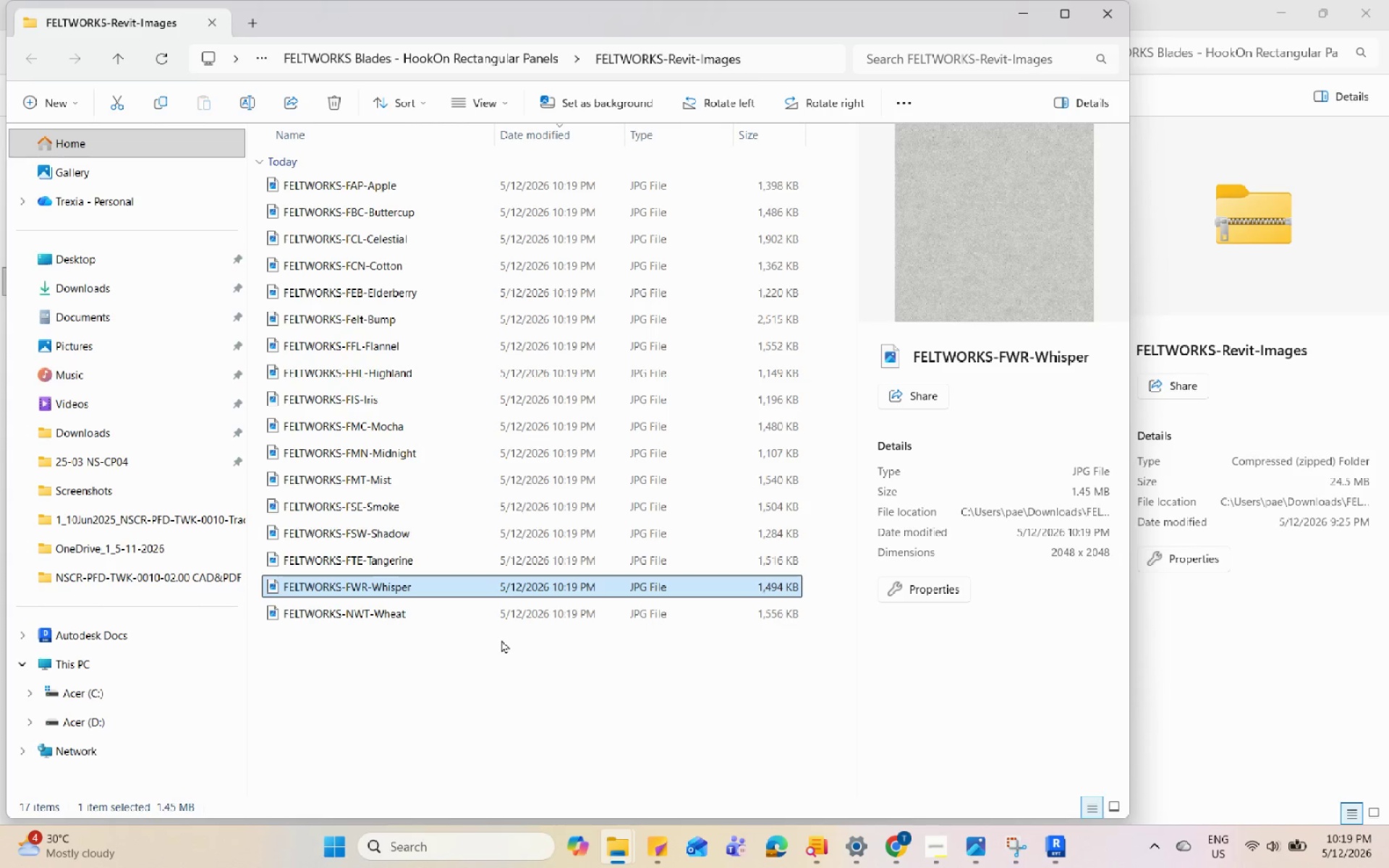 
left_click([480, 622])
 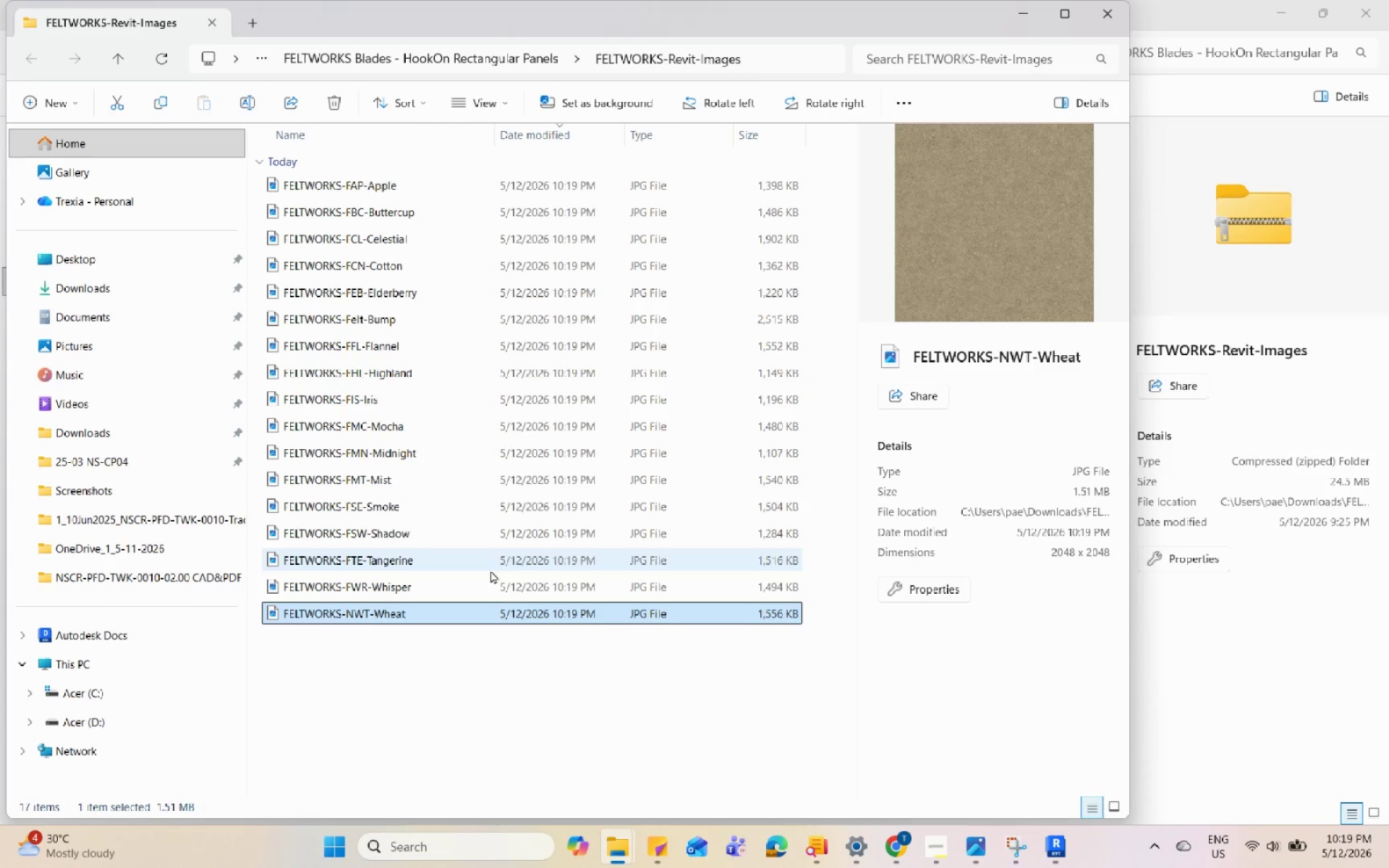 
left_click([475, 582])
 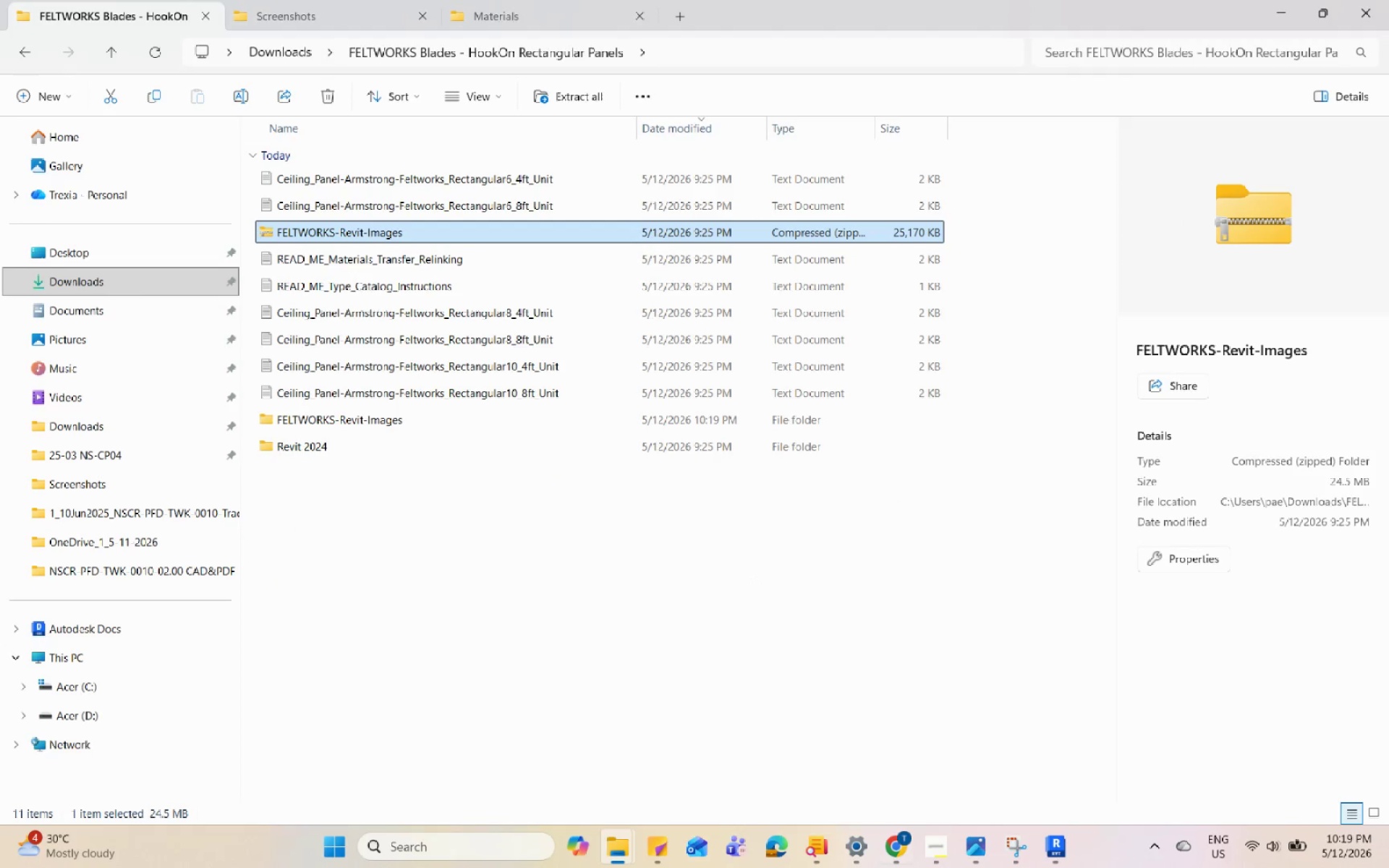 
left_click([904, 853])
 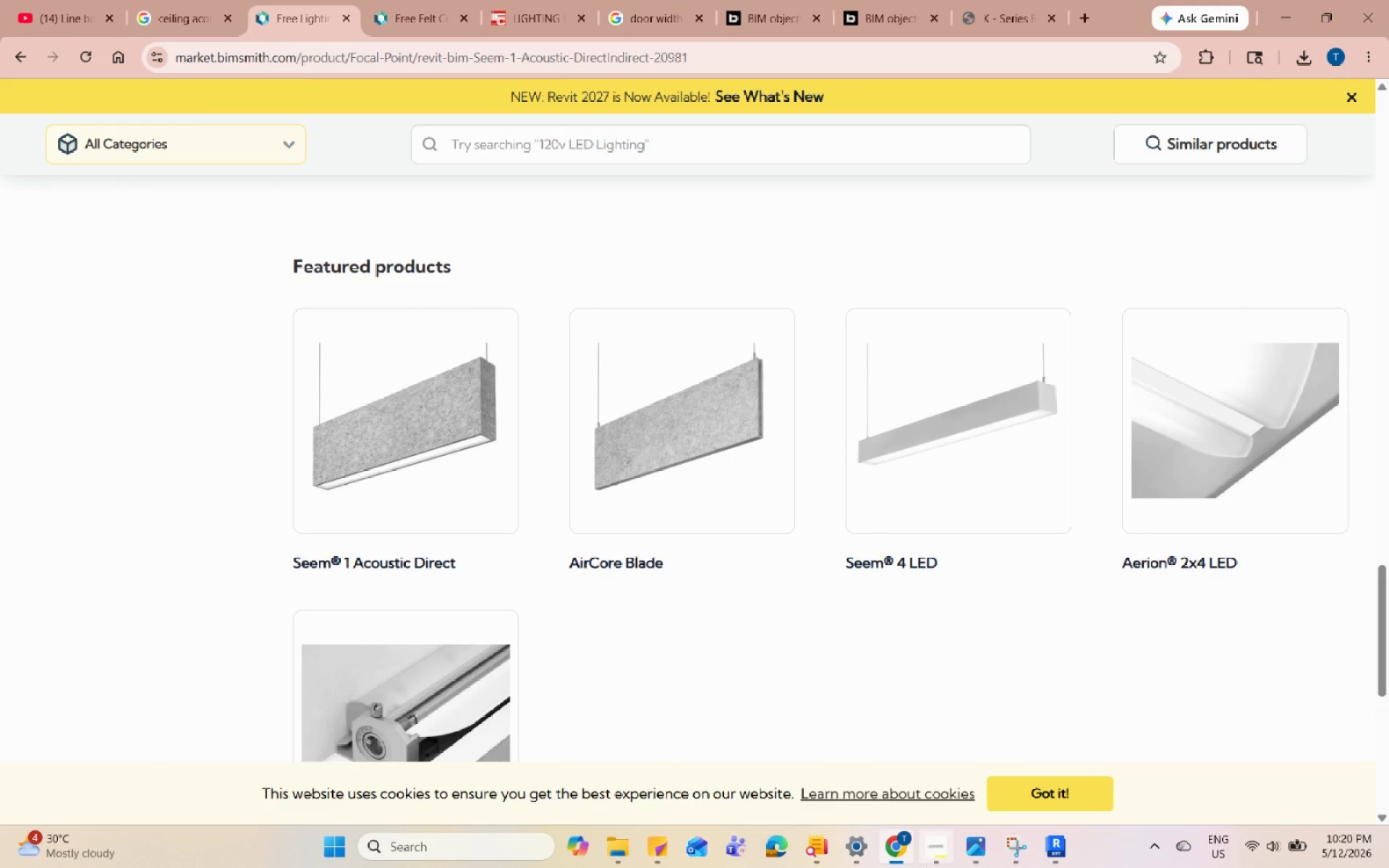 
left_click([926, 867])